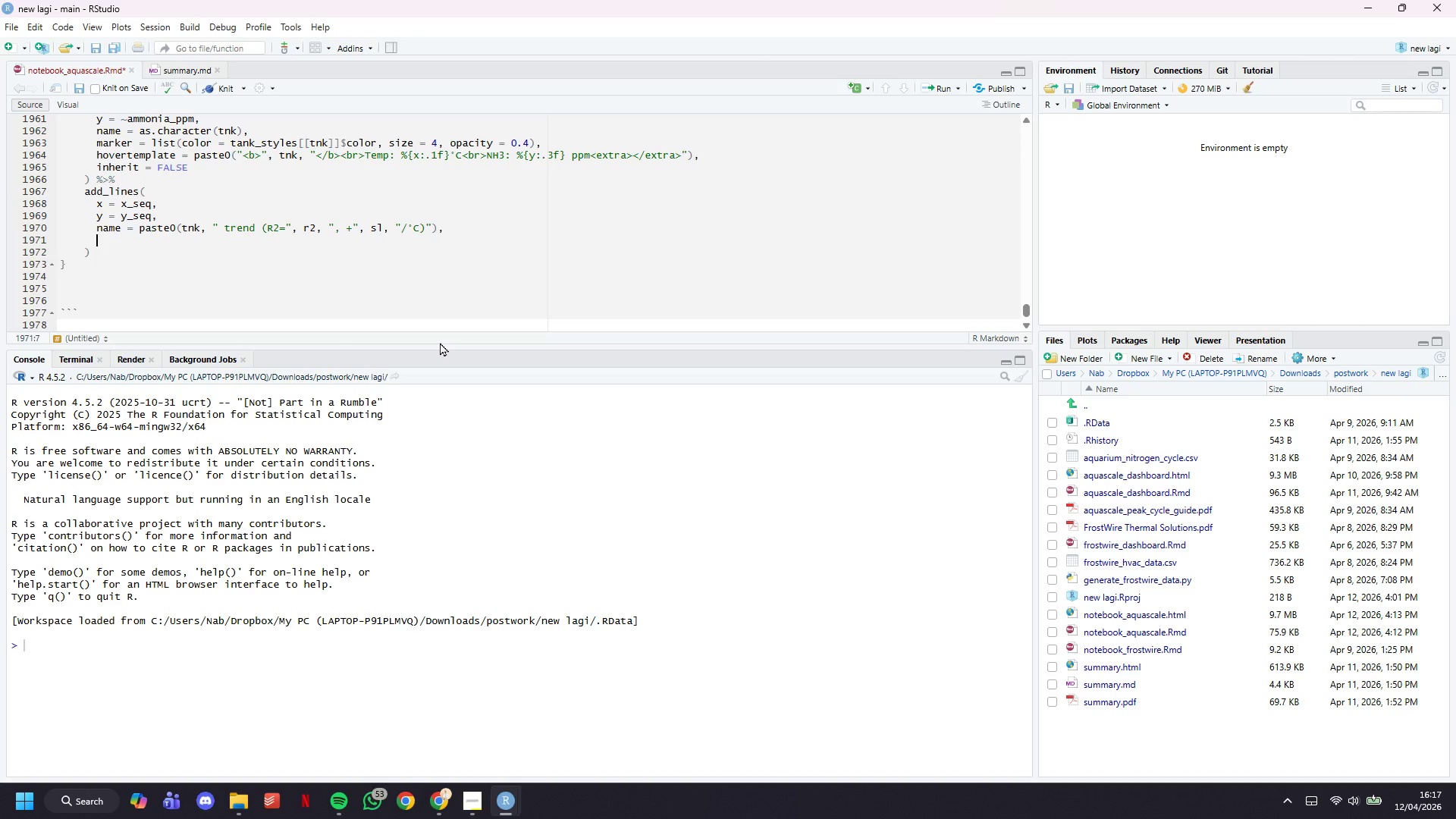 
type(line = list(color= )
key(Backspace)
key(Backspace)
type( = tank_styles[[tnk)
 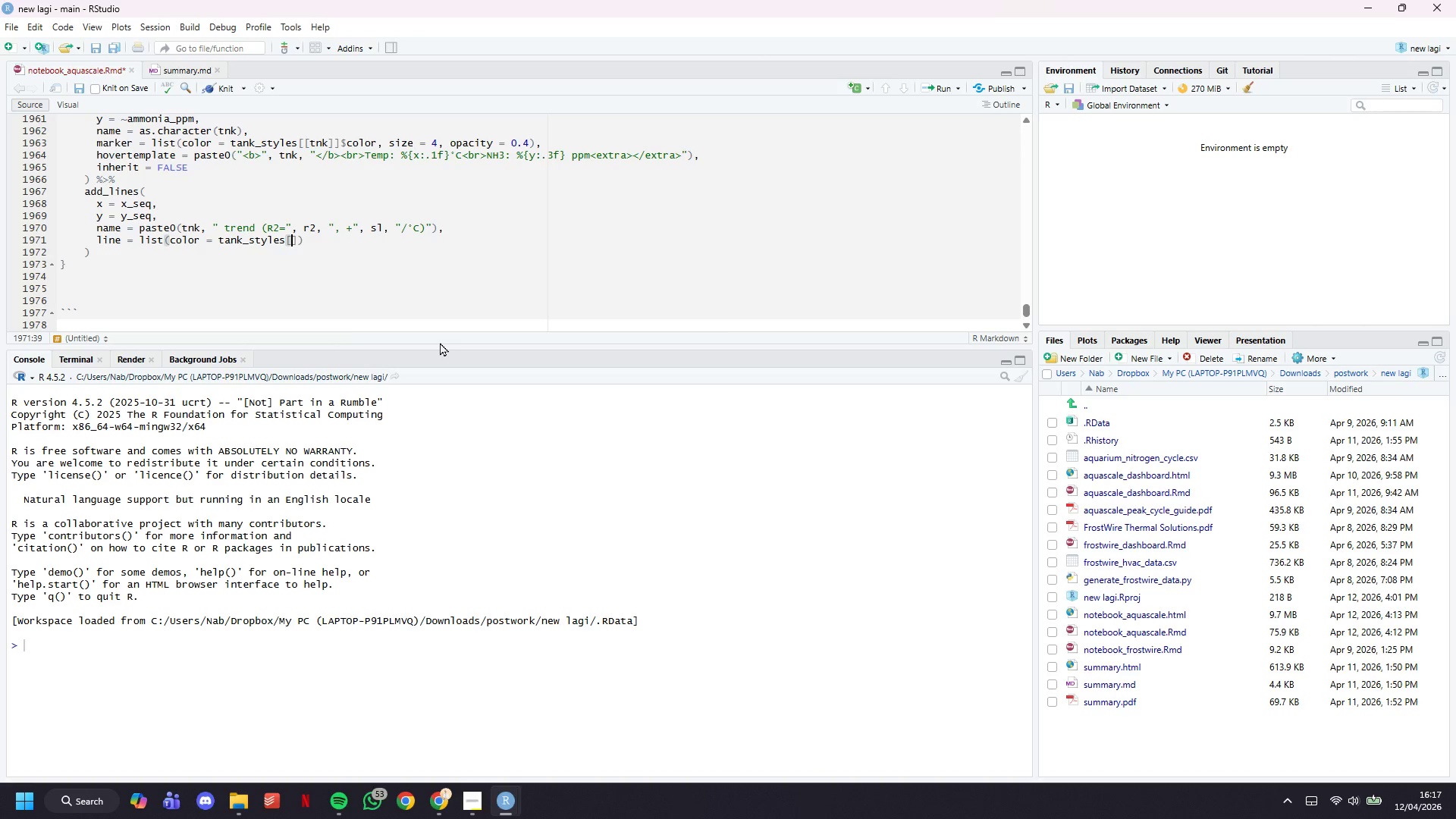 
 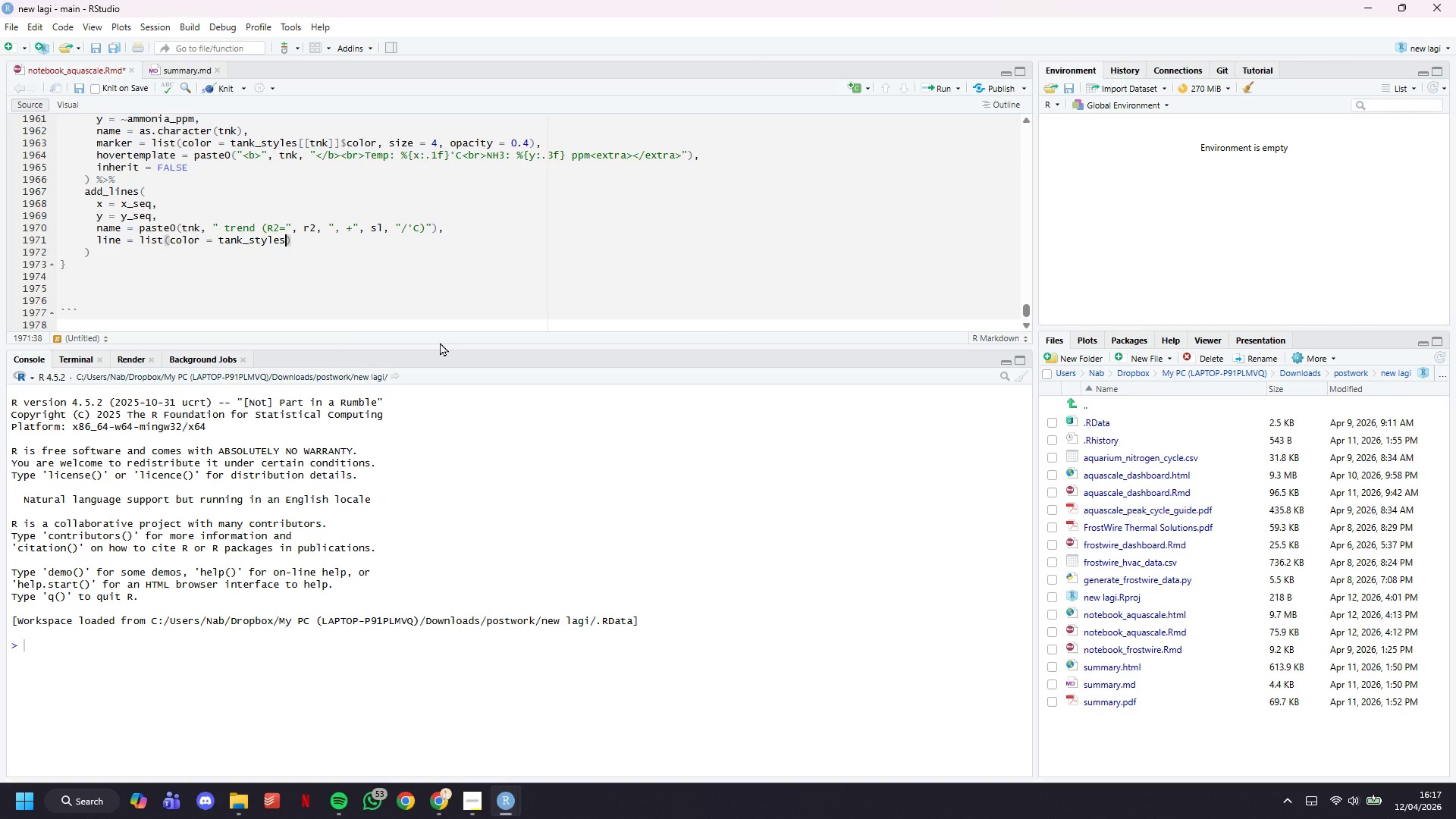 
key(ArrowRight)
 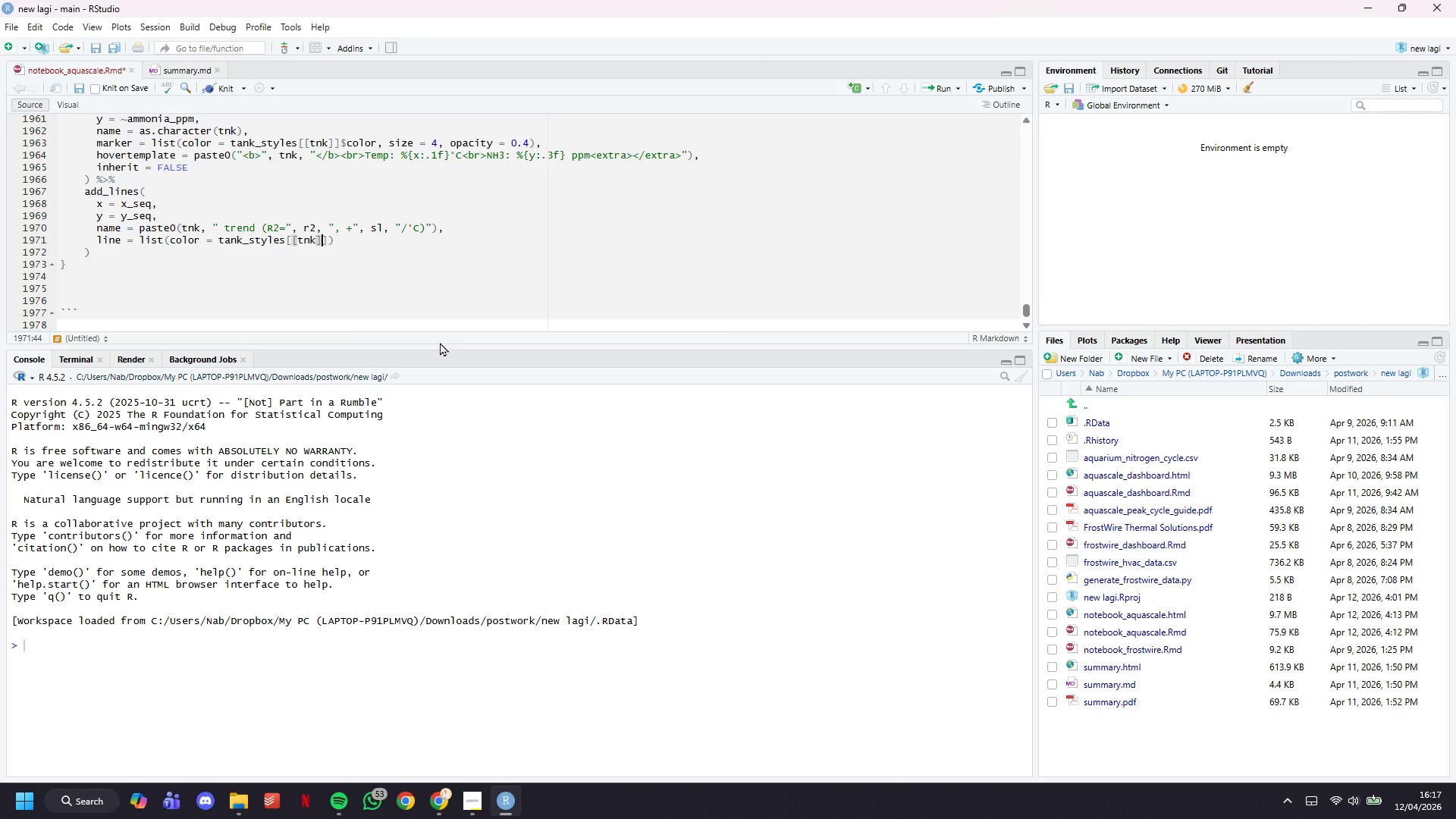 
key(ArrowRight)
 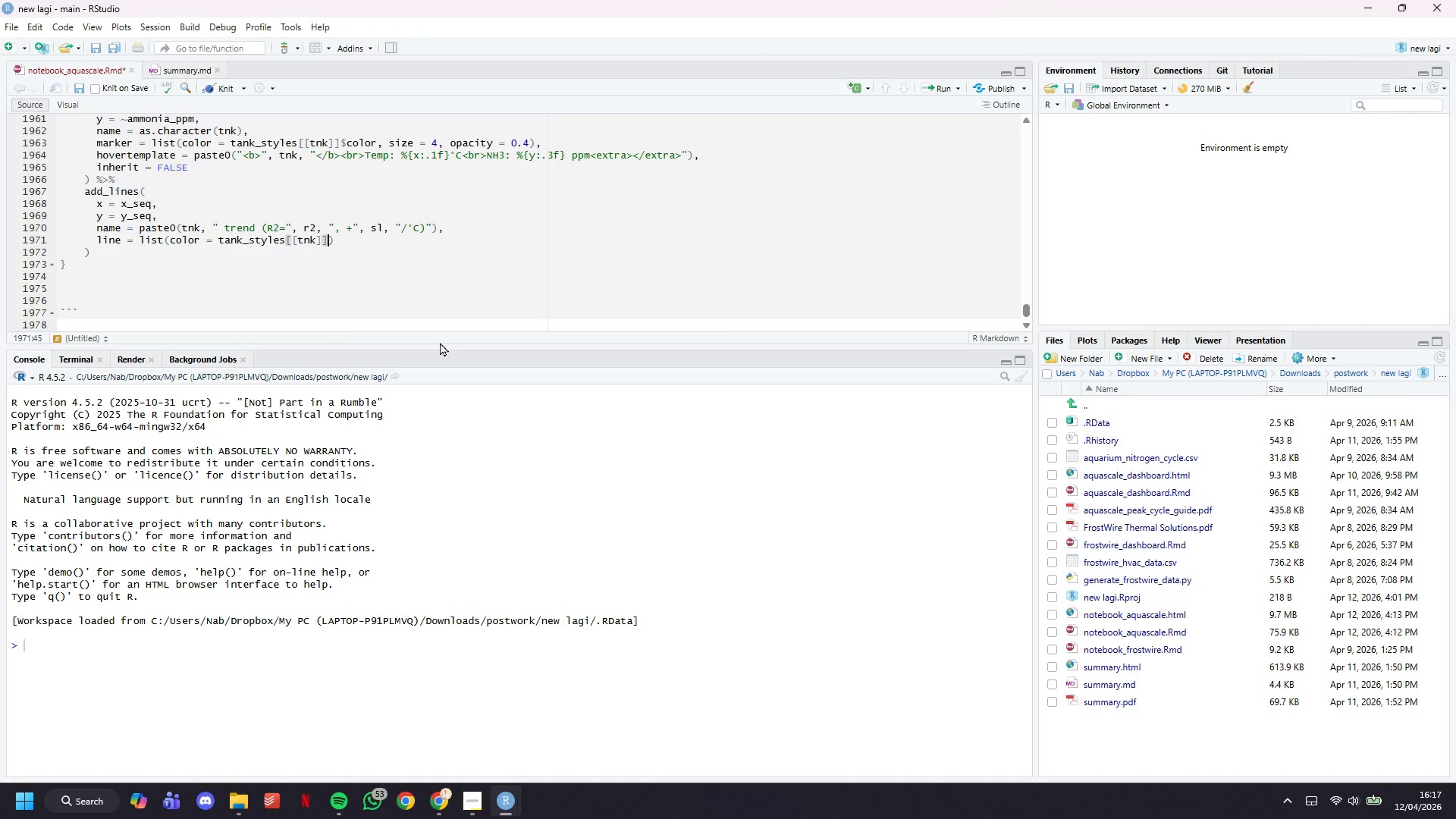 
type($color, wiidth -)
key(Backspace)
type(-)
key(Backspace)
type(=2)
 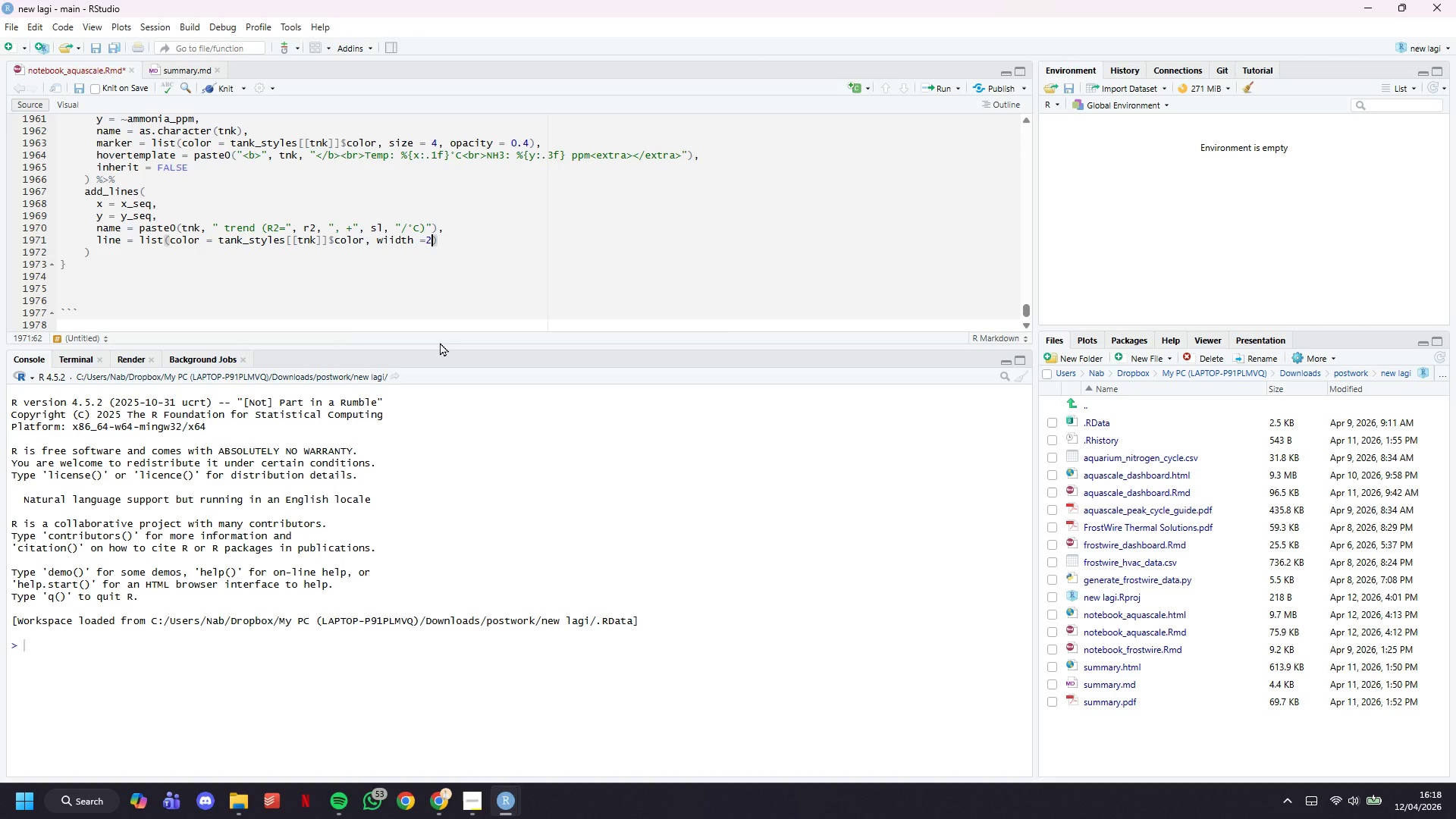 
key(ArrowLeft)
 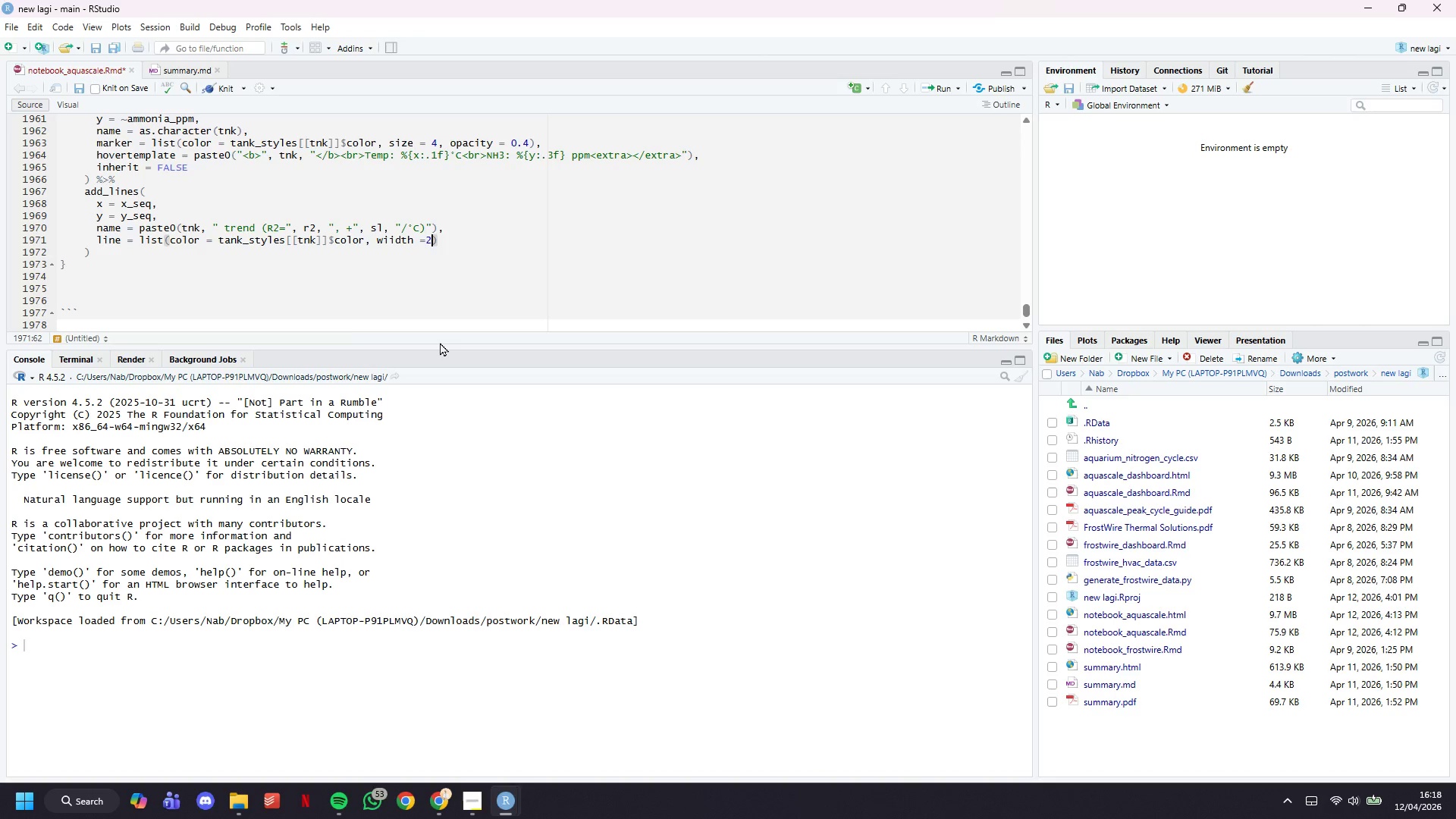 
key(Space)
 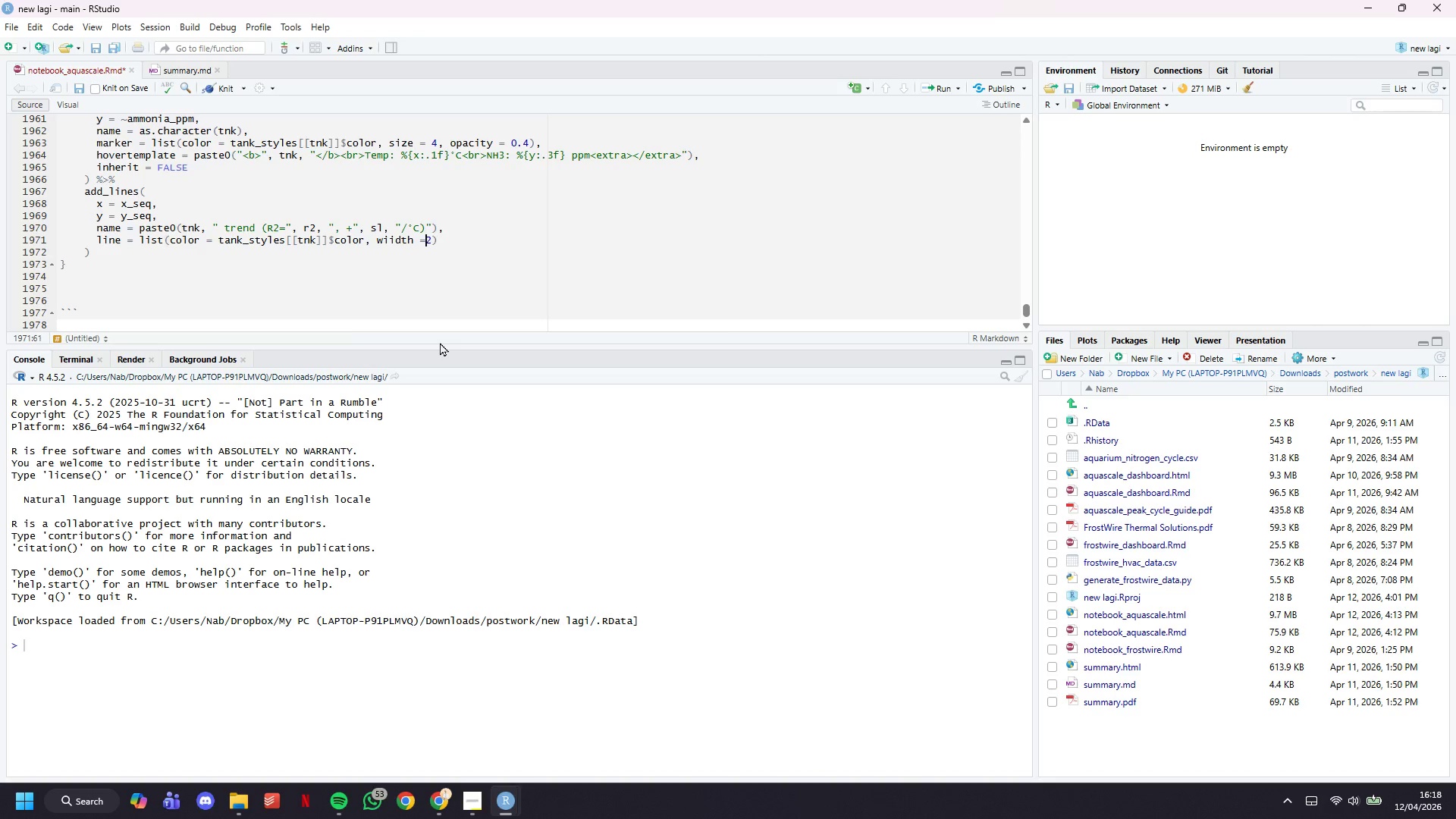 
key(ArrowLeft)
 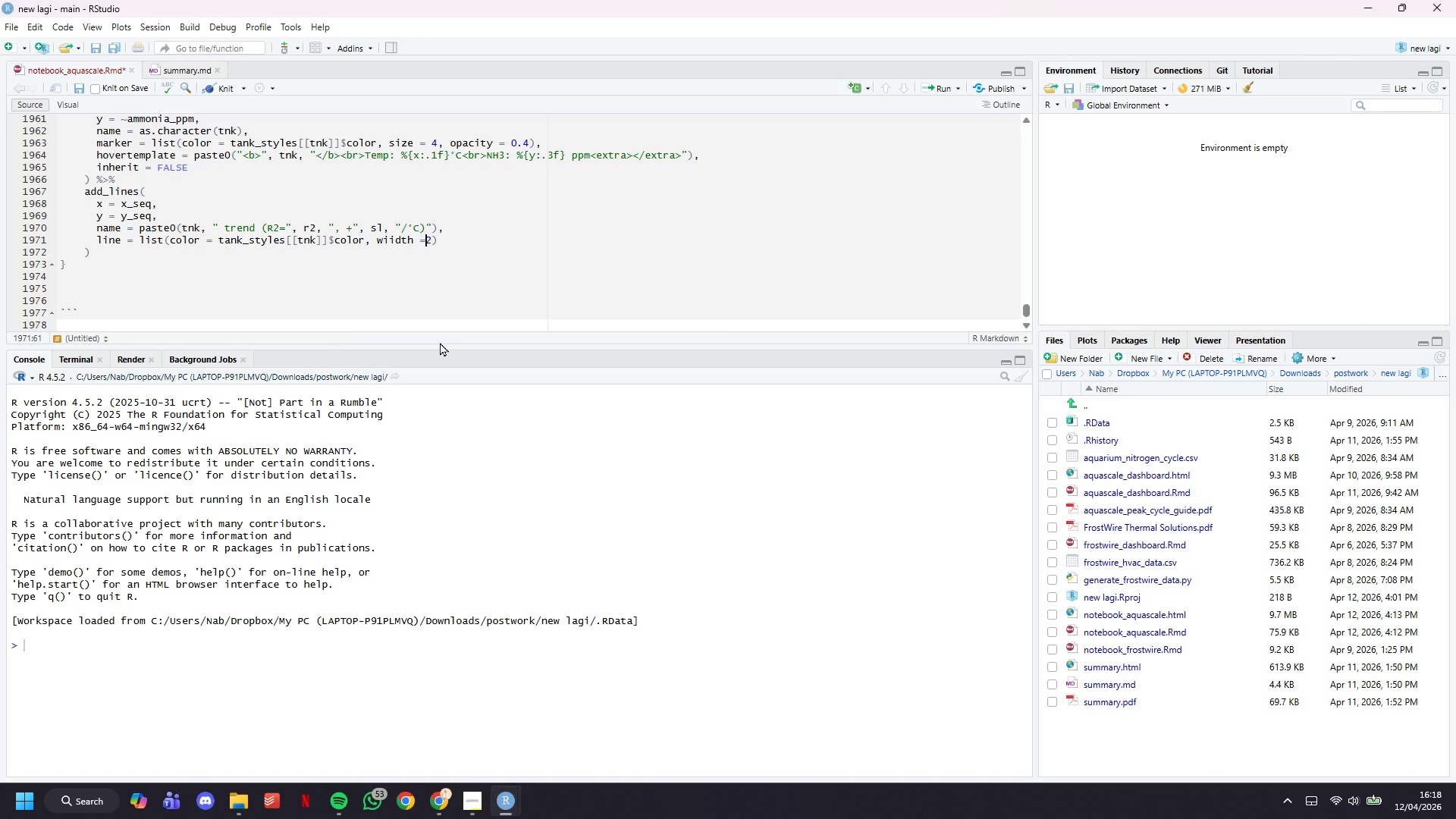 
hold_key(key=ArrowLeft, duration=0.59)
 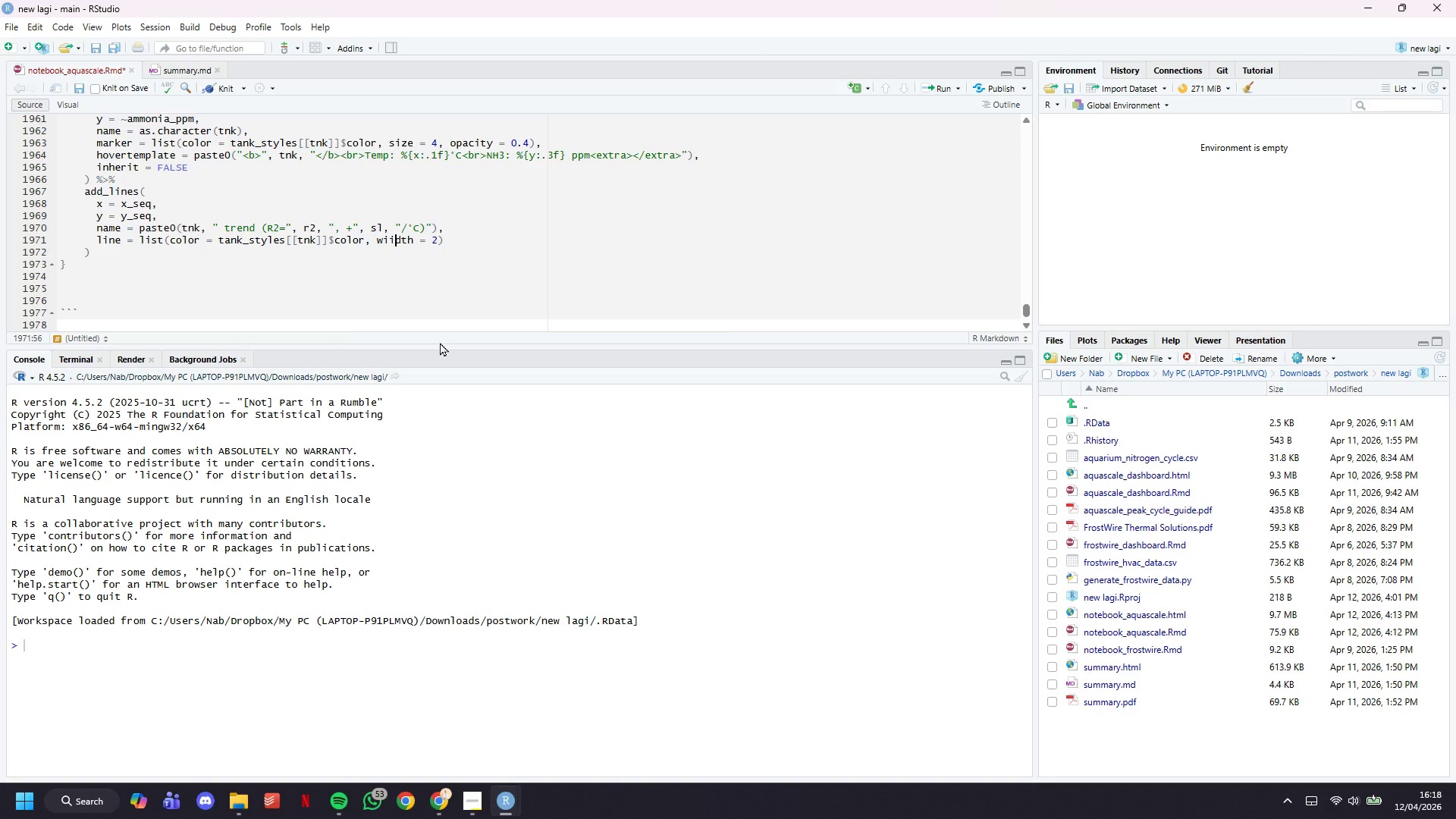 
key(Backspace)
 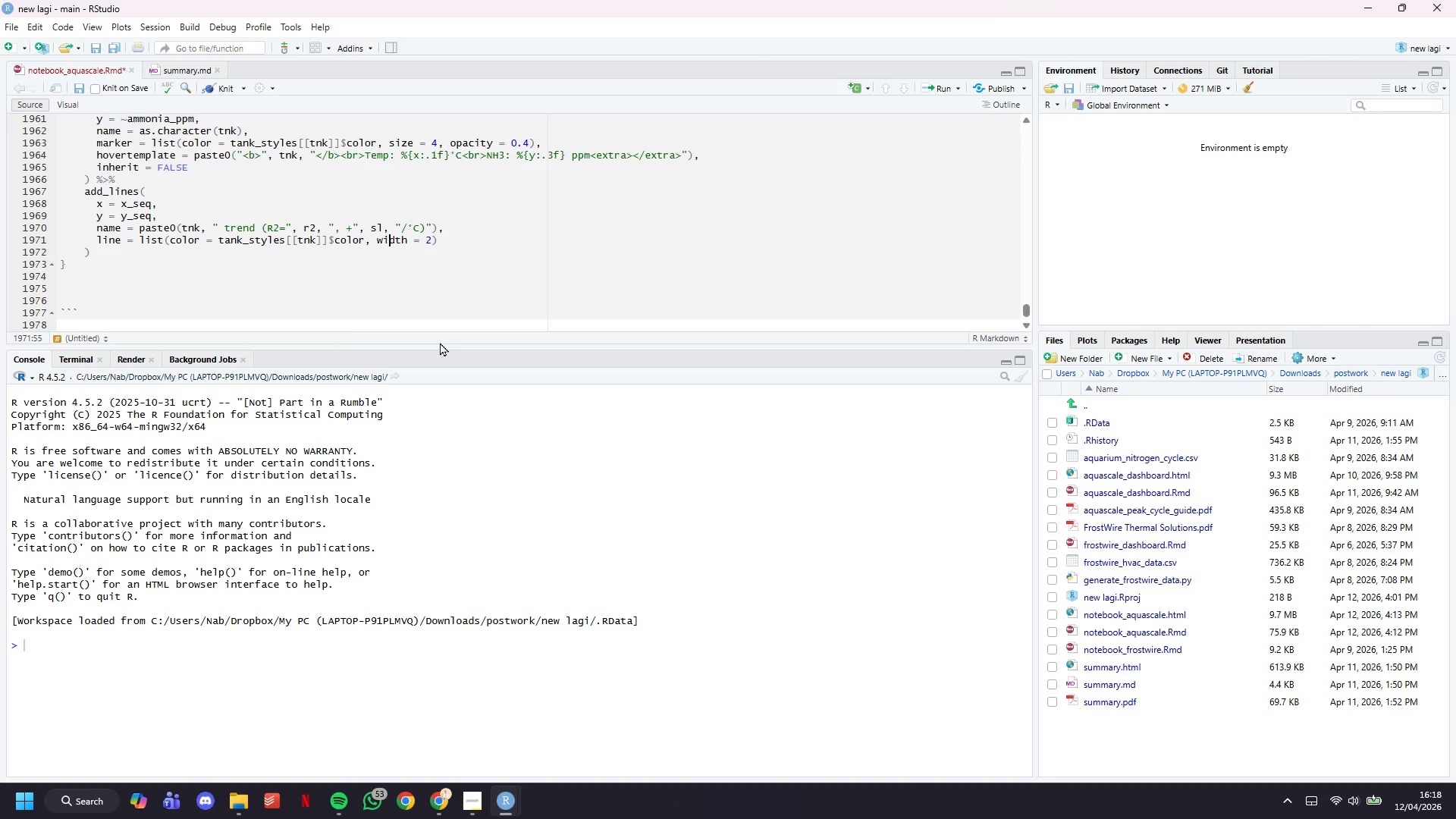 
hold_key(key=ArrowRight, duration=0.61)
 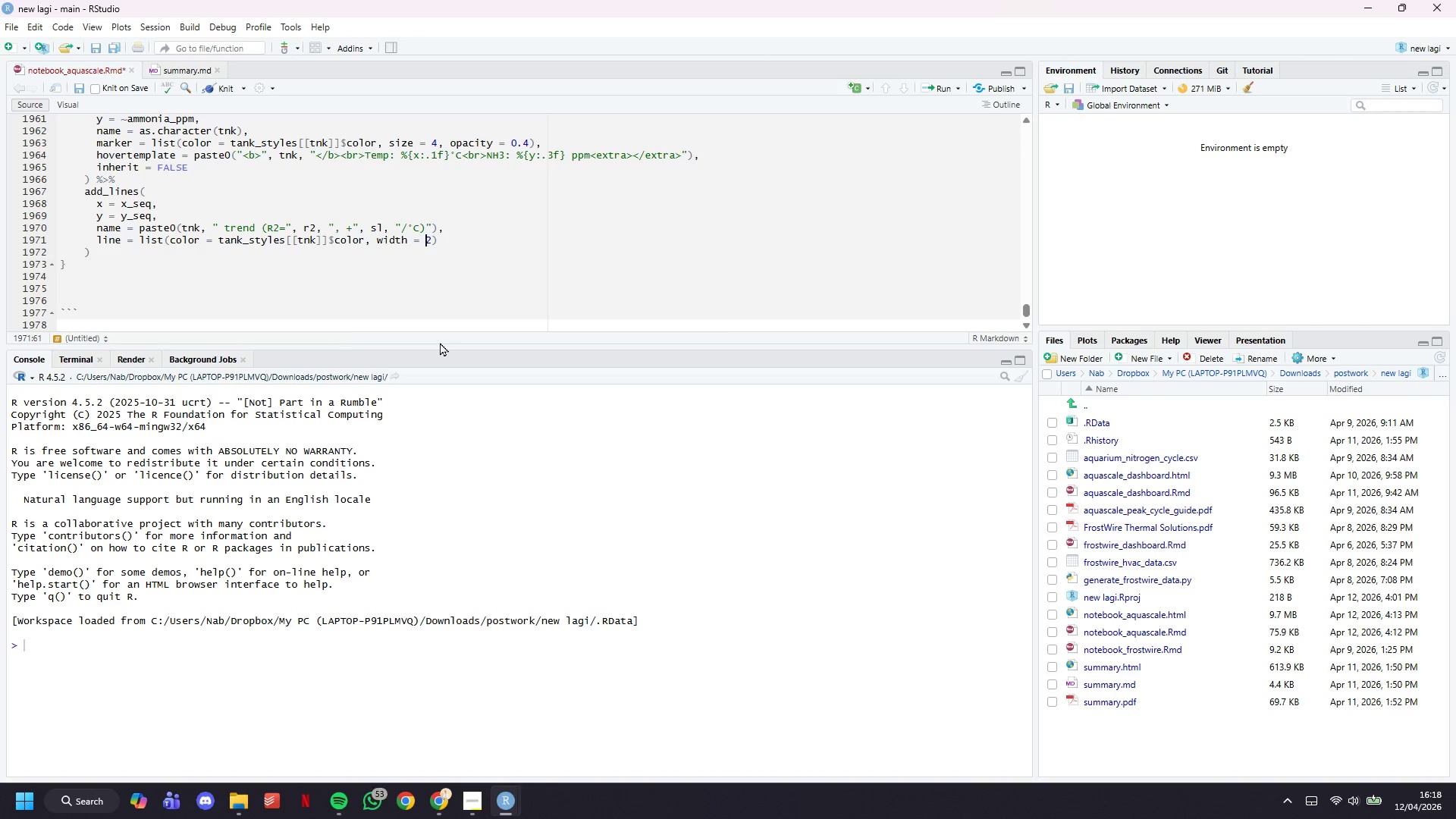 
key(ArrowRight)
 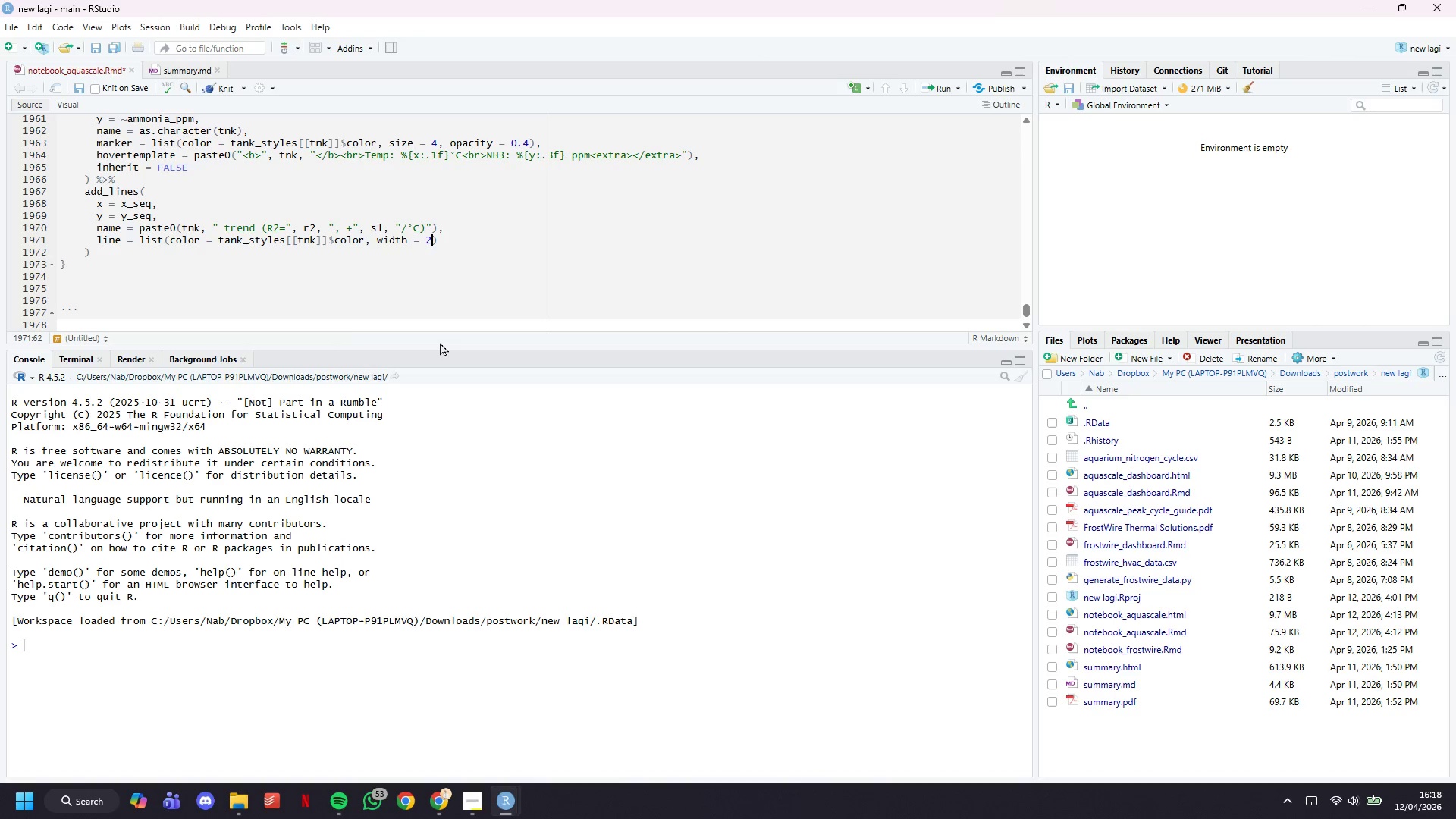 
key(ArrowRight)
 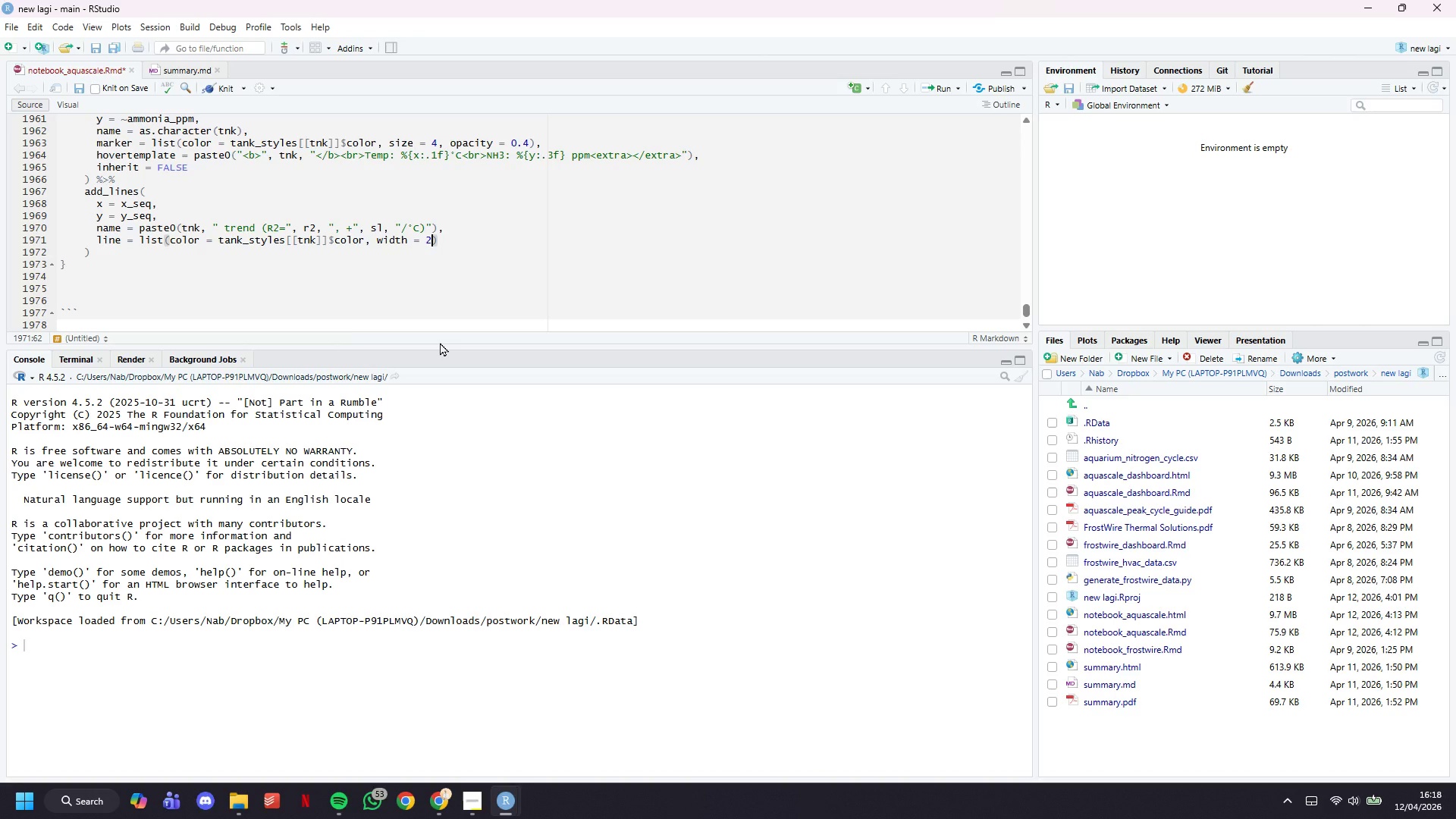 
type(, dash = "dot)
 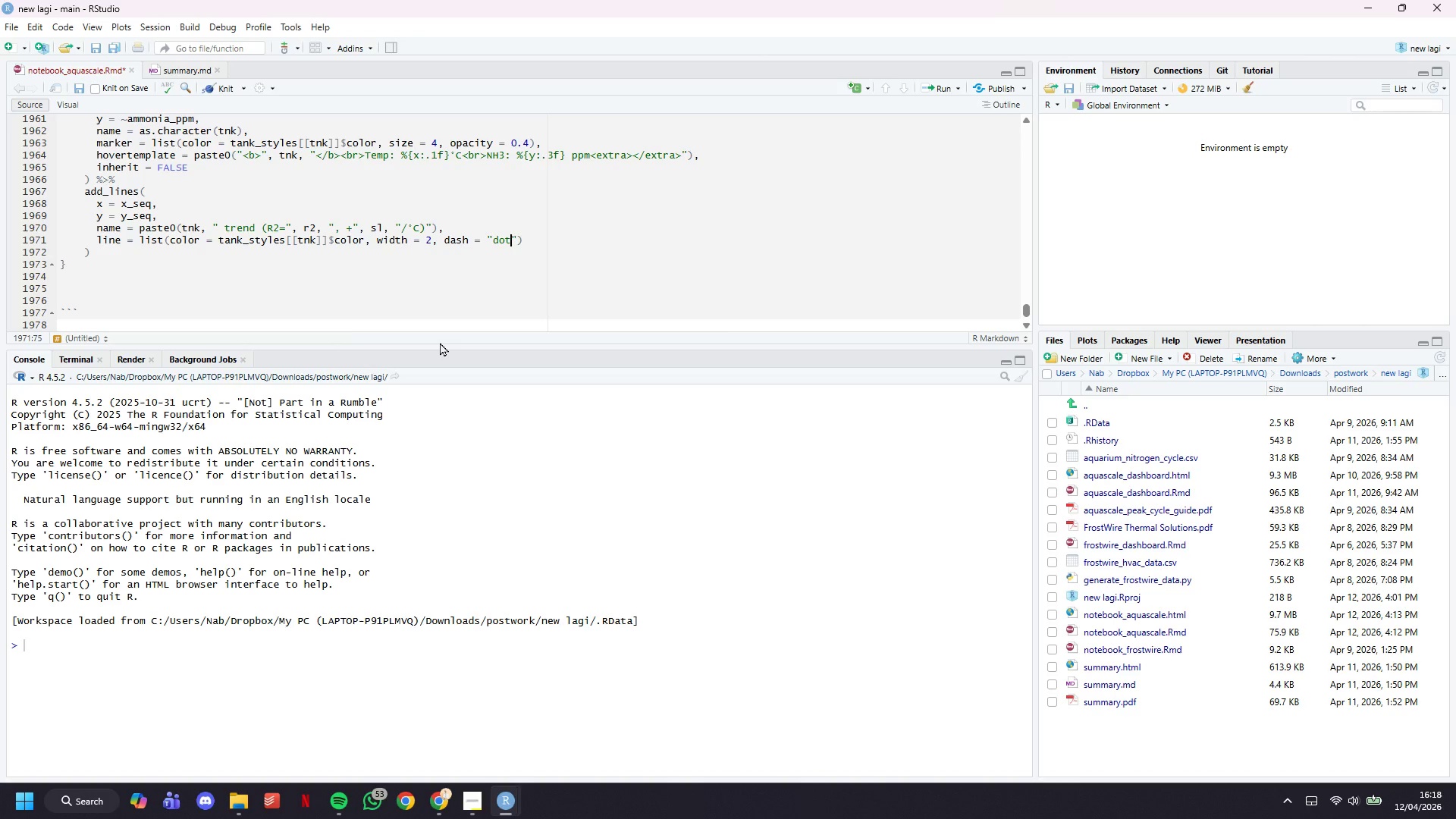 
key(ArrowRight)
 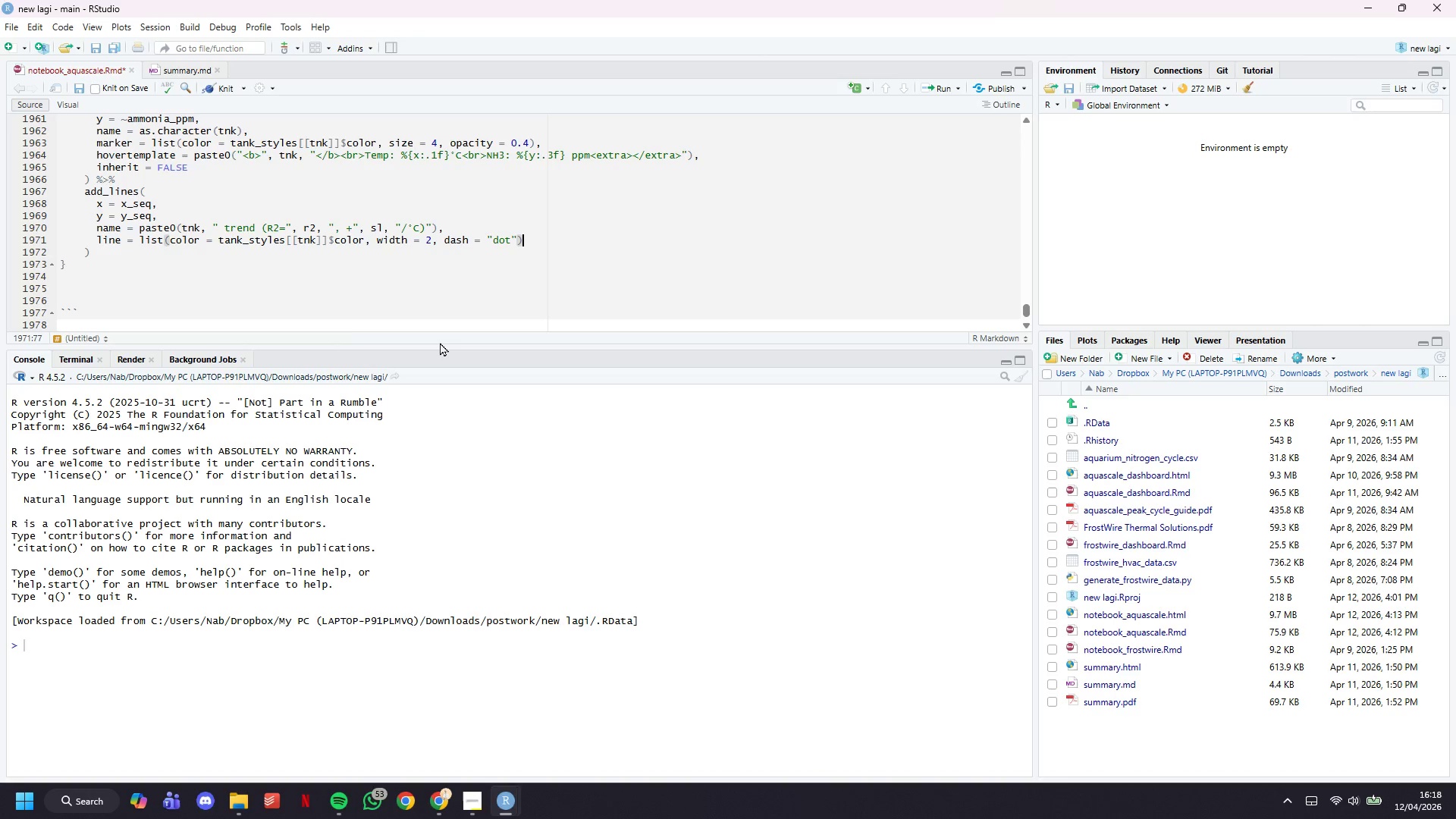 
key(ArrowRight)
 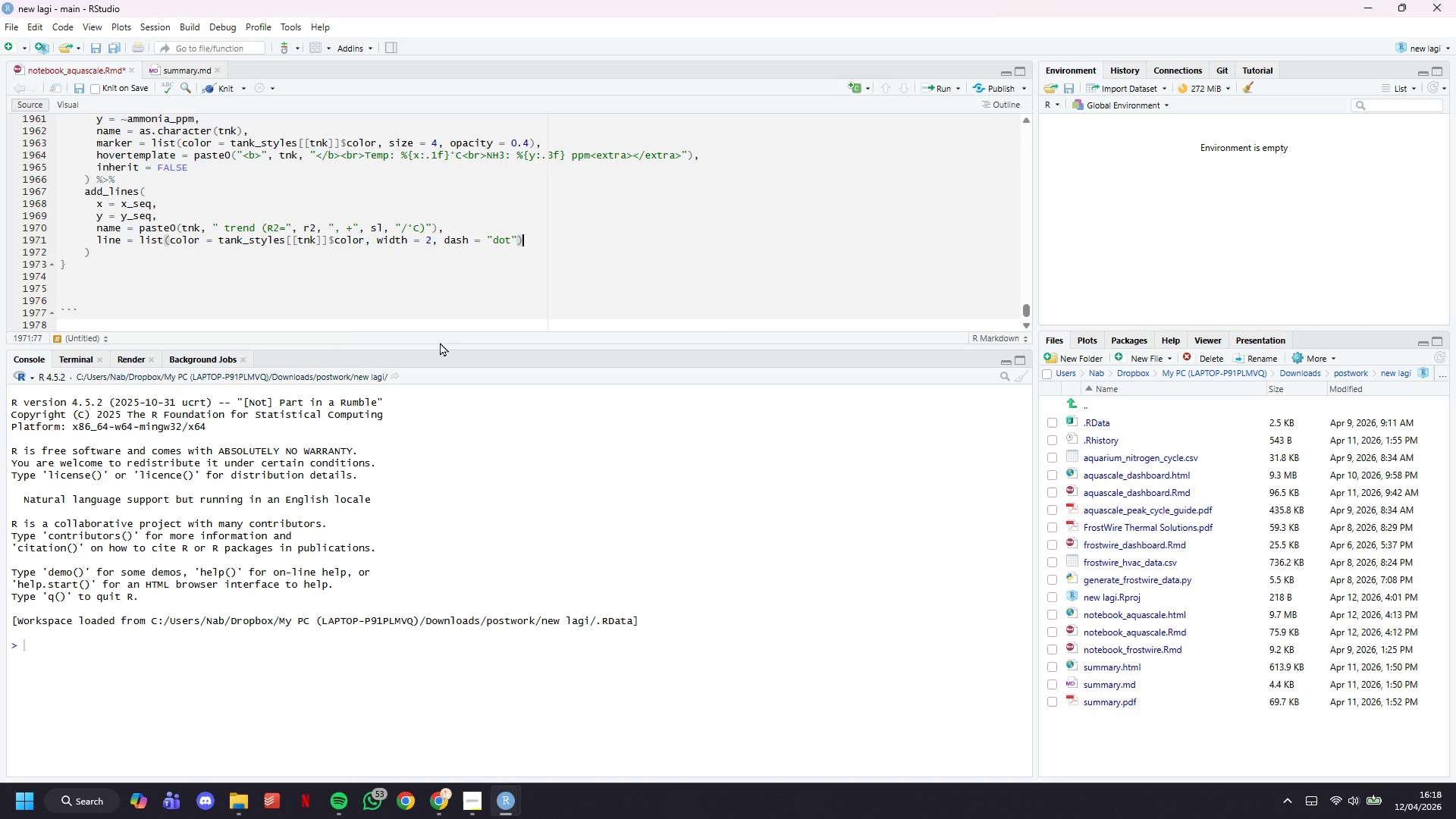 
key(Comma)
 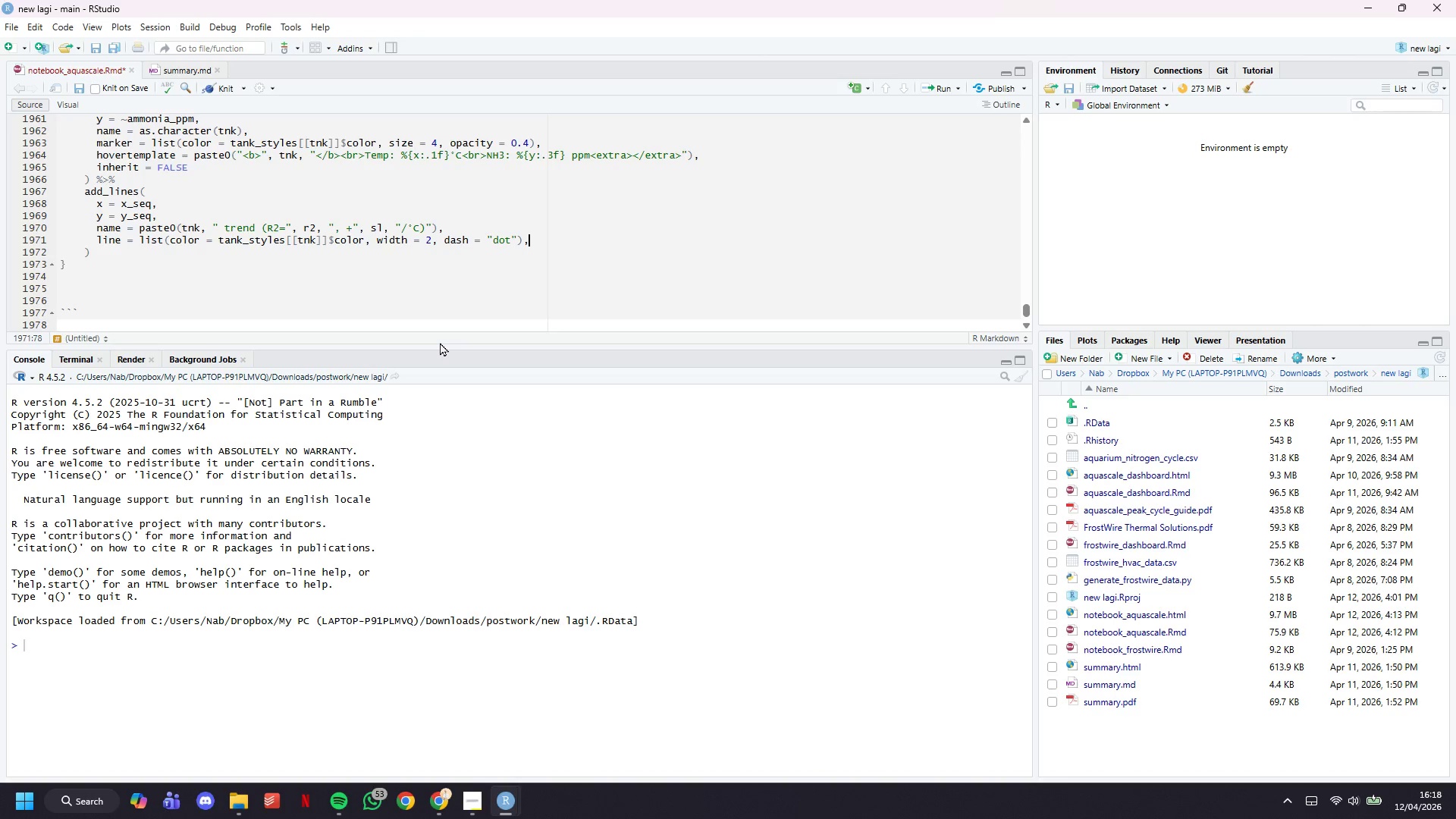 
key(Enter)
 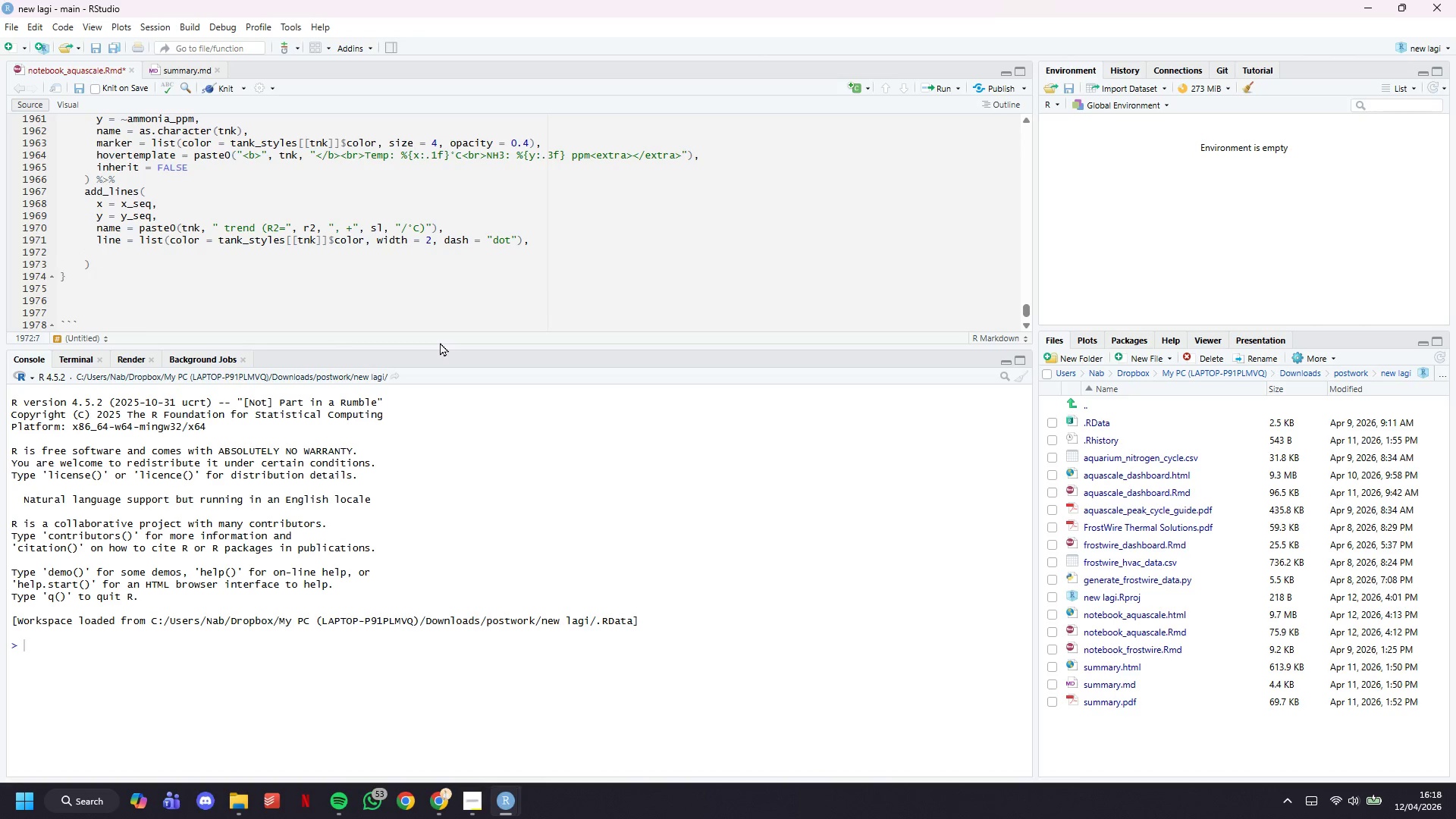 
type(ing)
key(Backspace)
type(herit = FALSE,)
 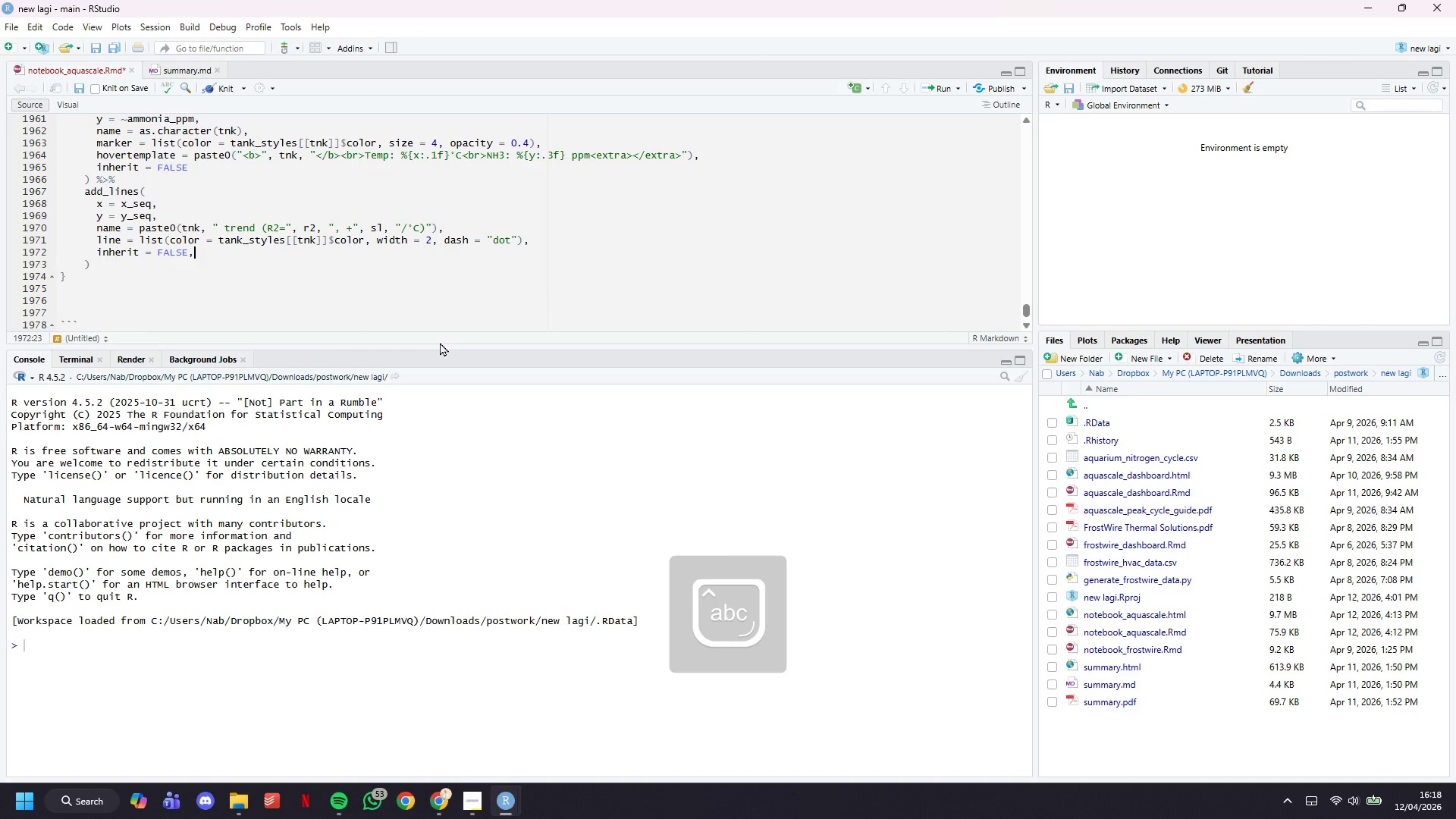 
key(Enter)
 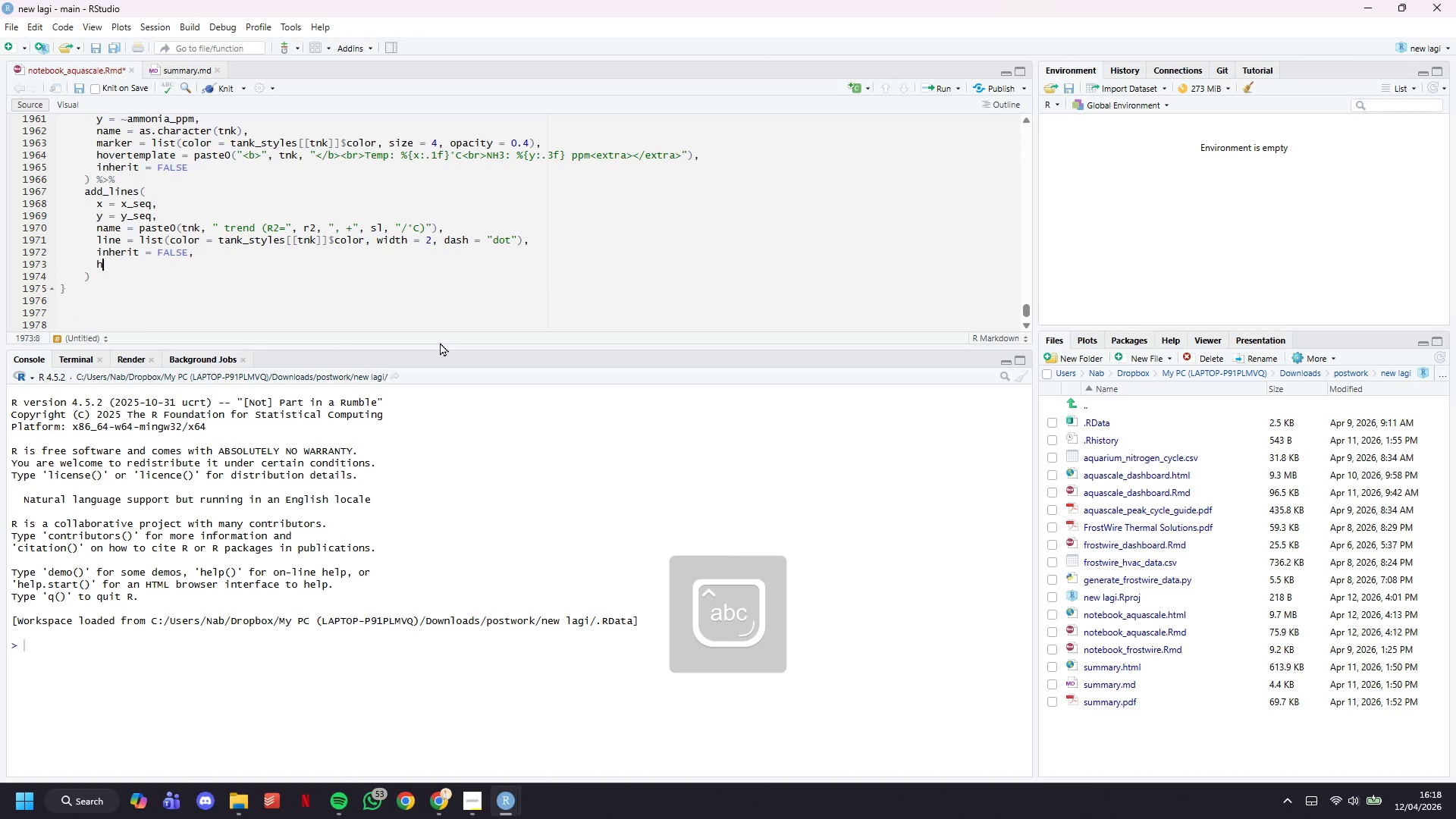 
type(hoverinfo = "skip)
 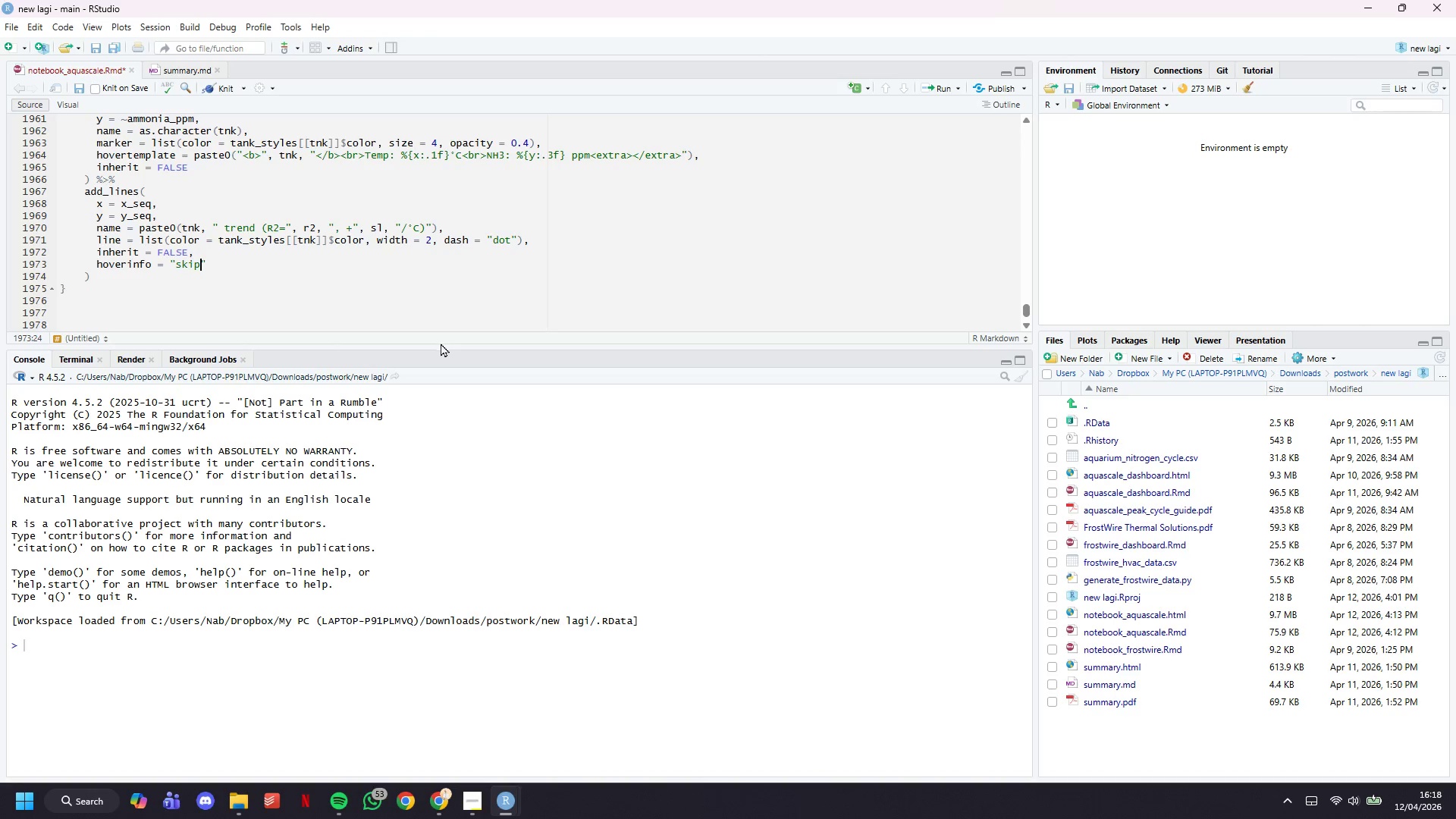 
key(ArrowRight)
 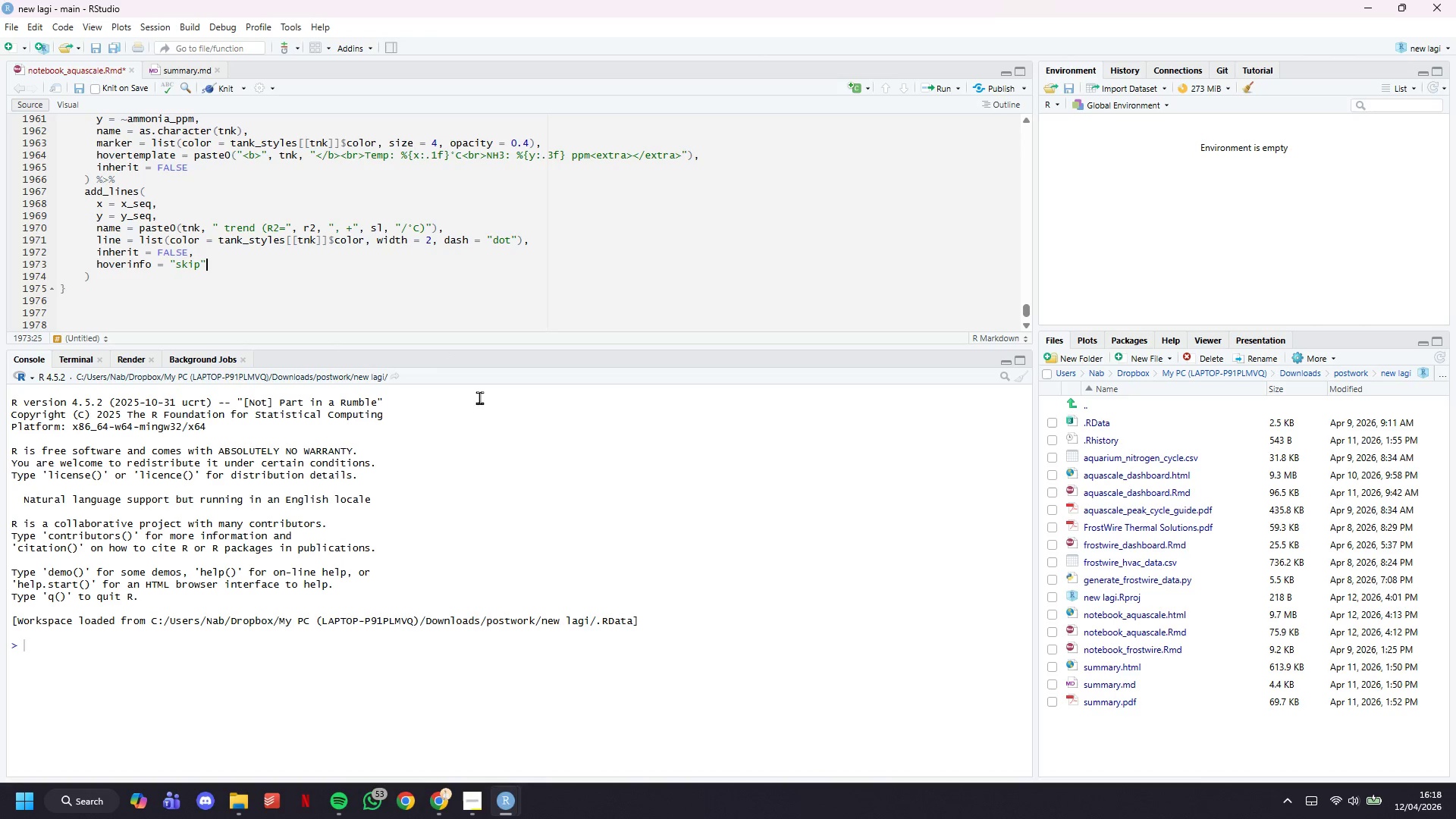 
key(ArrowDown)
 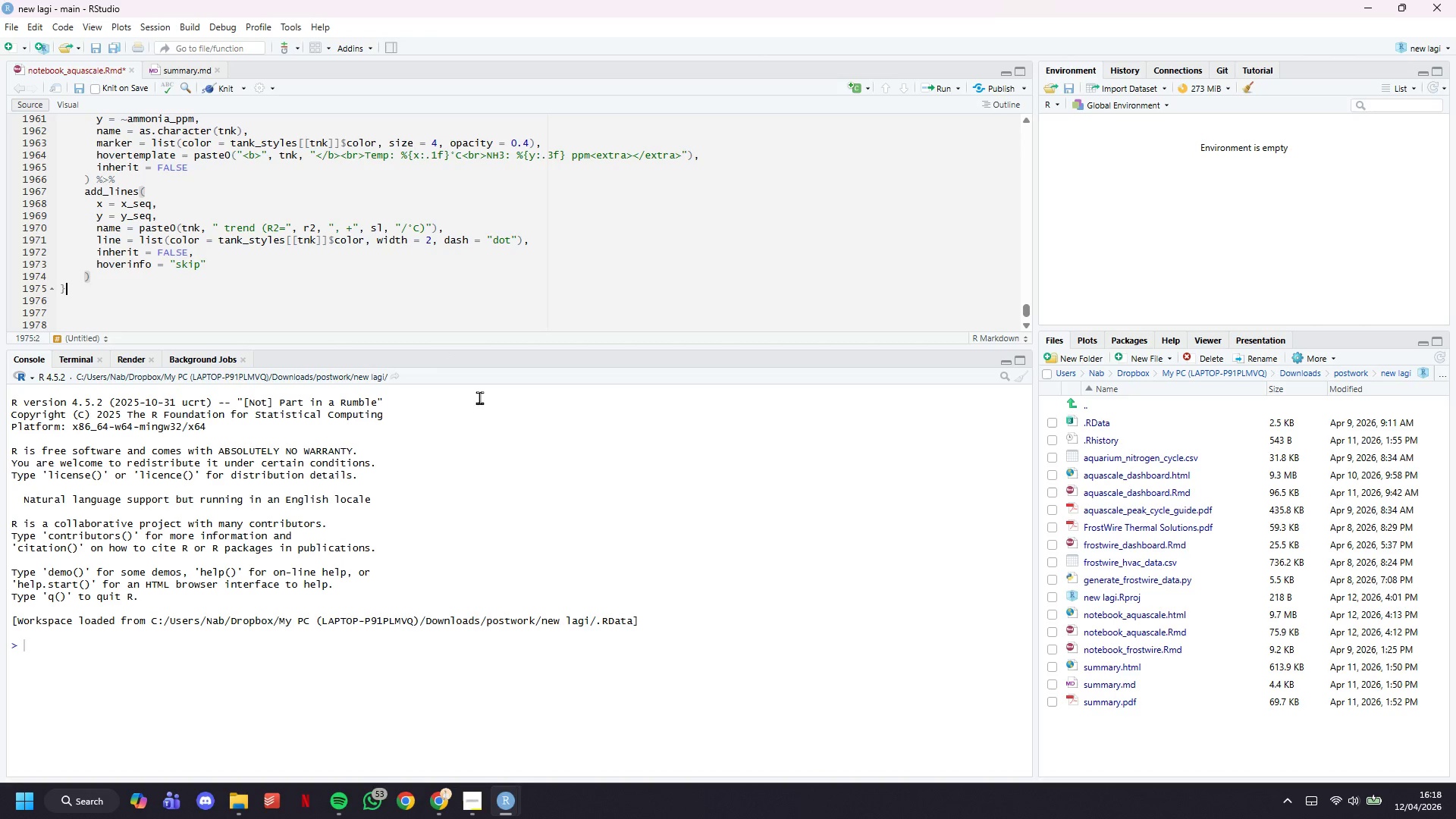 
key(ArrowDown)
 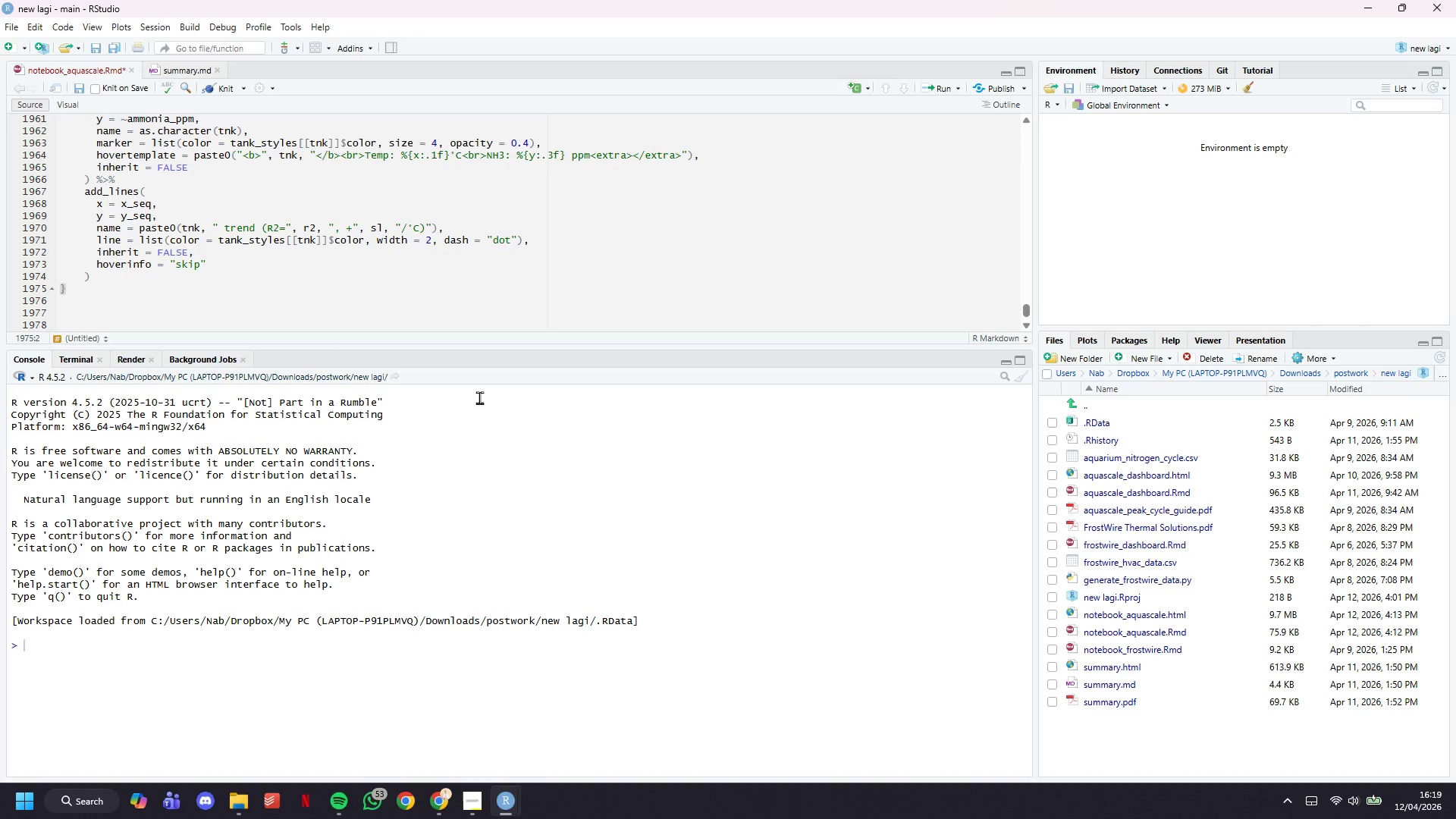 
wait(70.03)
 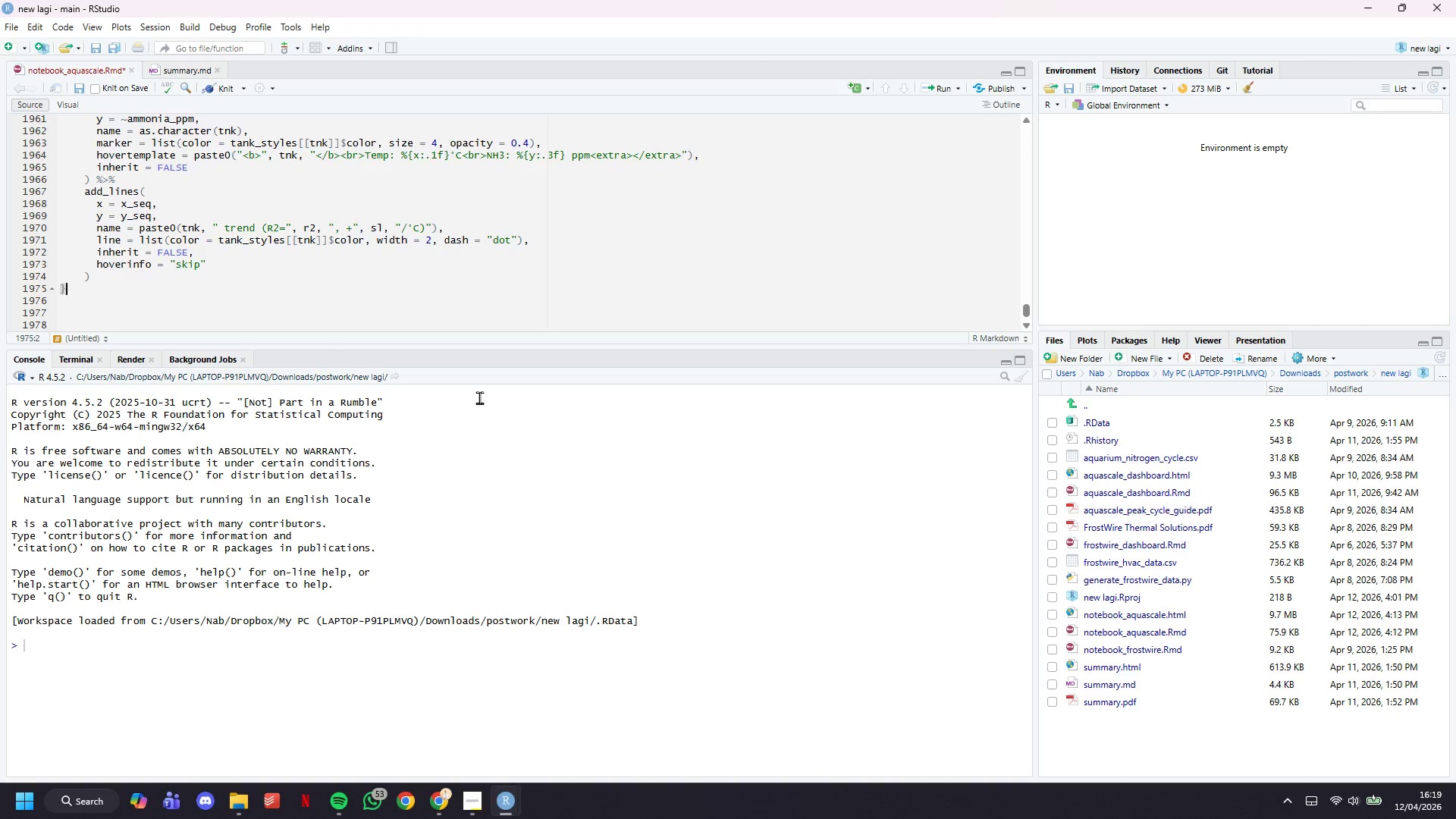 
key(Control+S)
 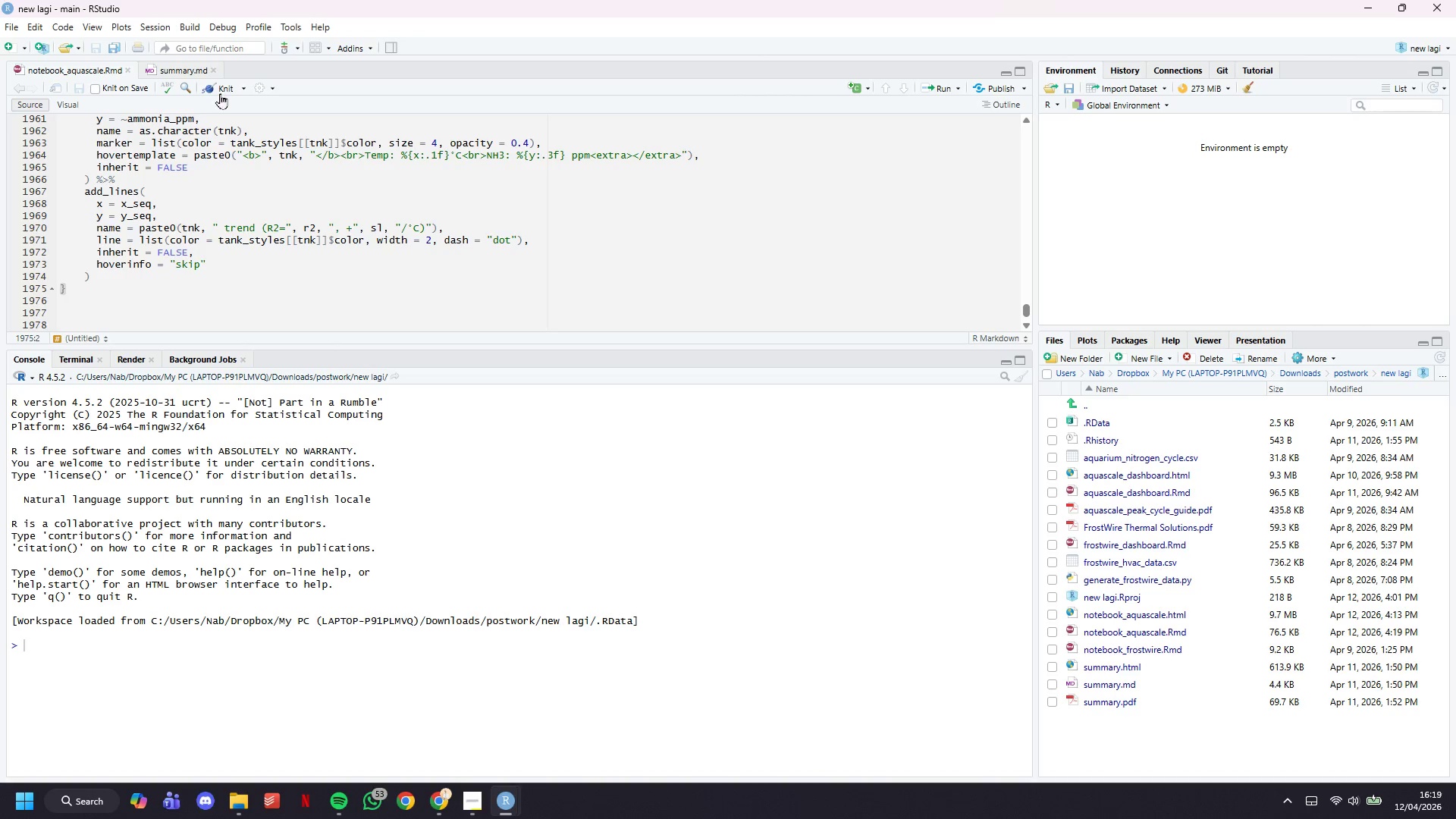 
left_click([219, 92])
 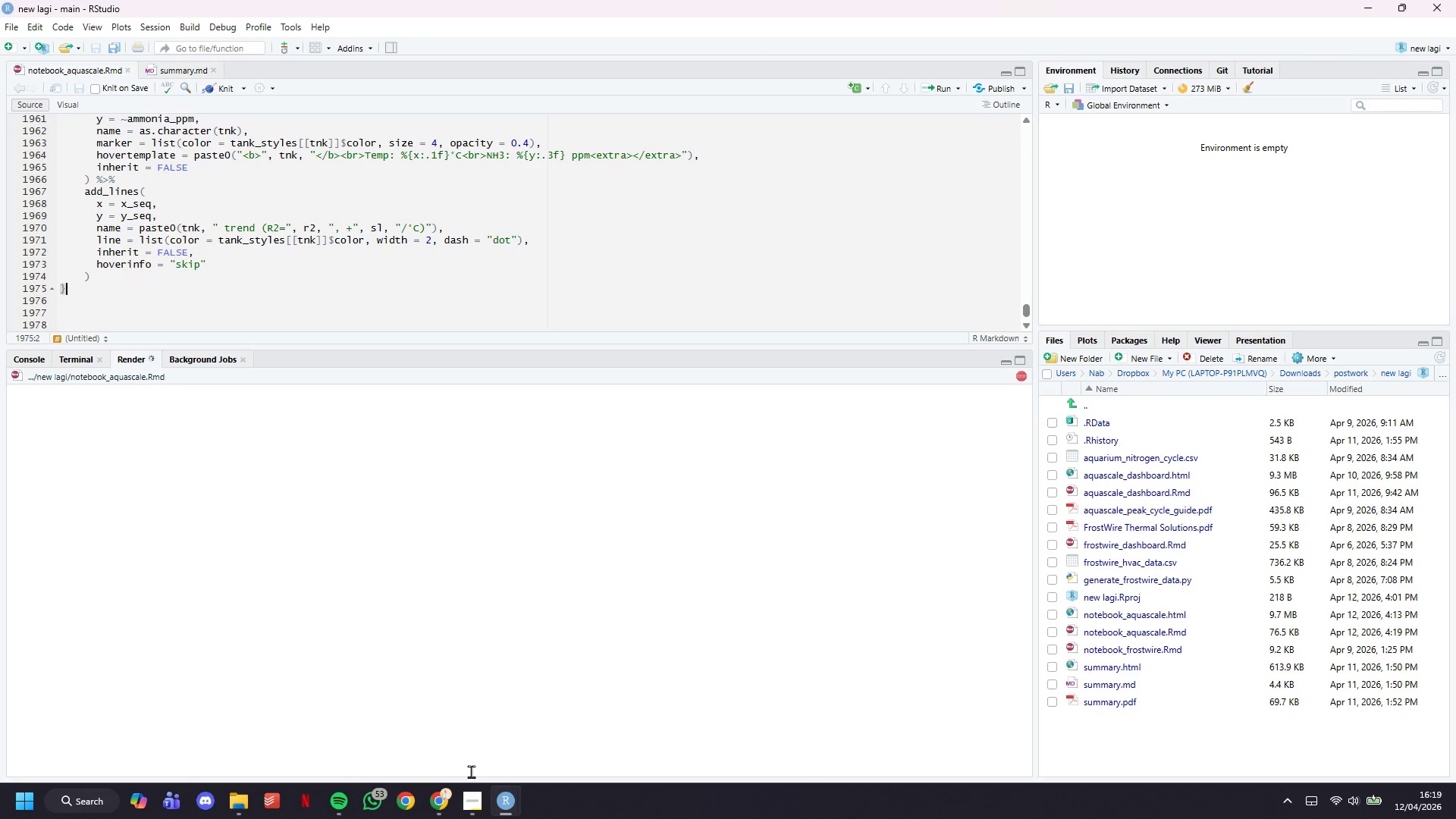 
left_click([478, 804])